 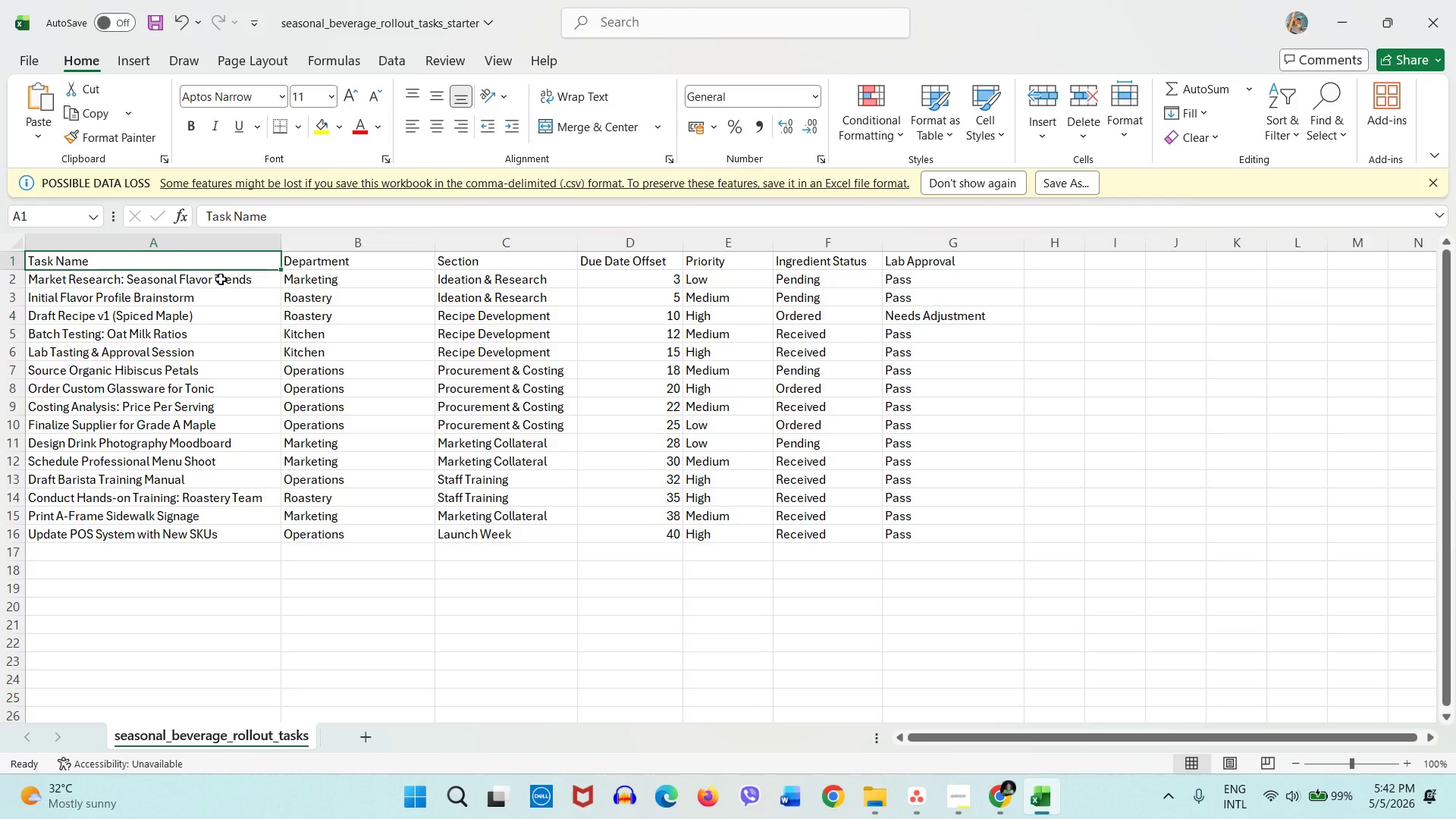 
left_click_drag(start_coordinate=[154, 265], to_coordinate=[899, 265])
 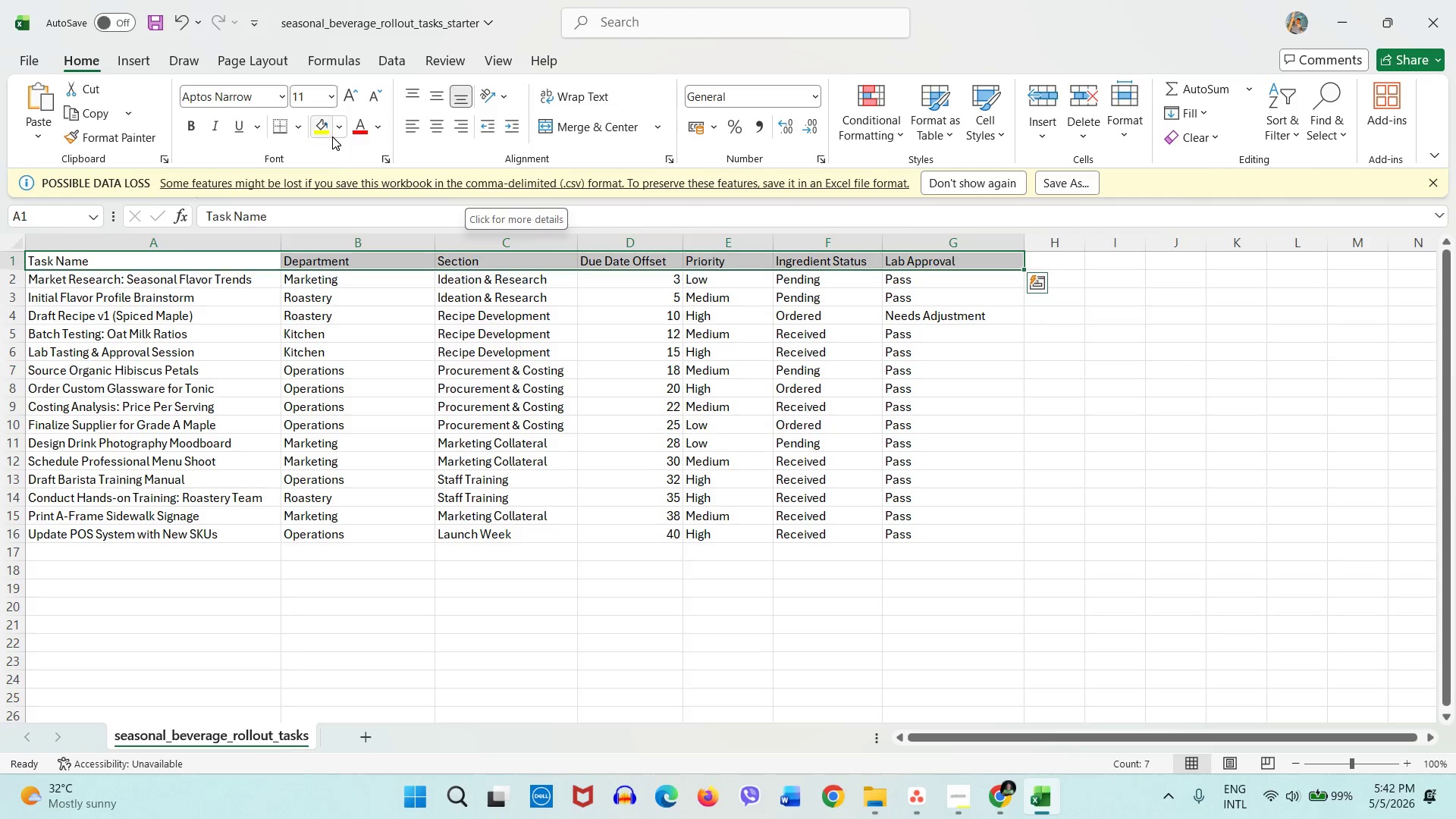 
left_click([329, 136])
 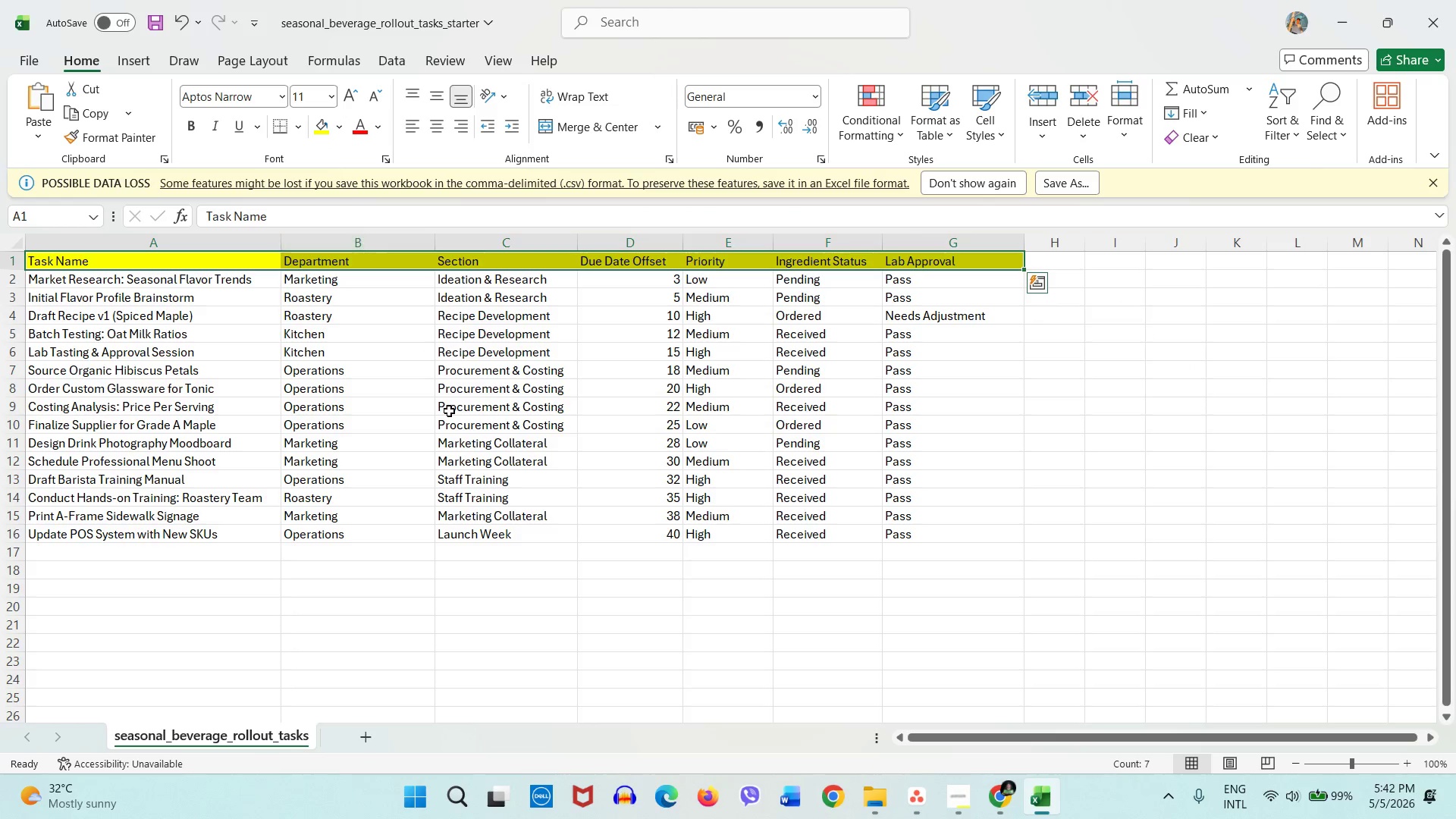 
left_click([449, 415])
 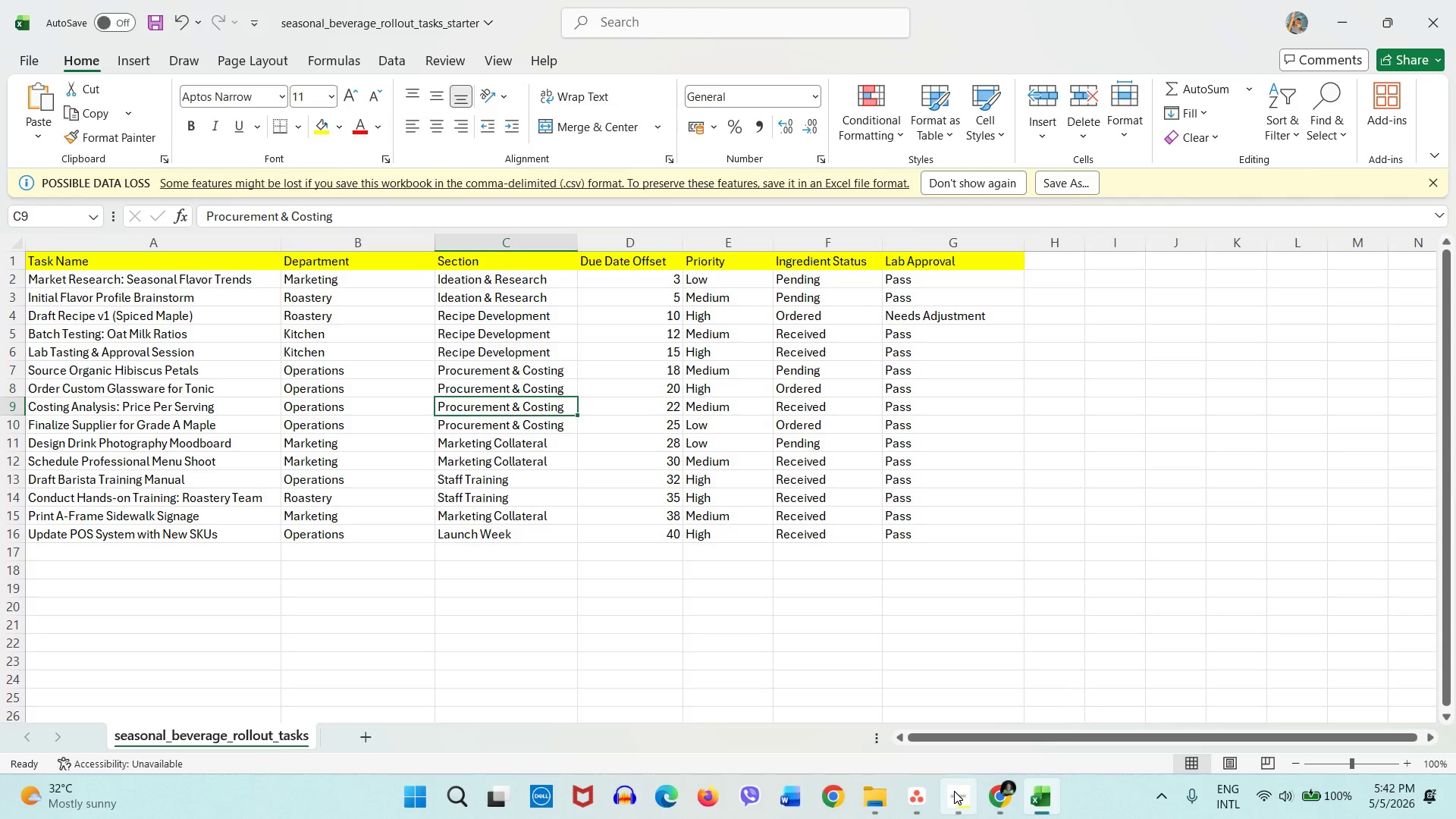 
left_click([954, 791])